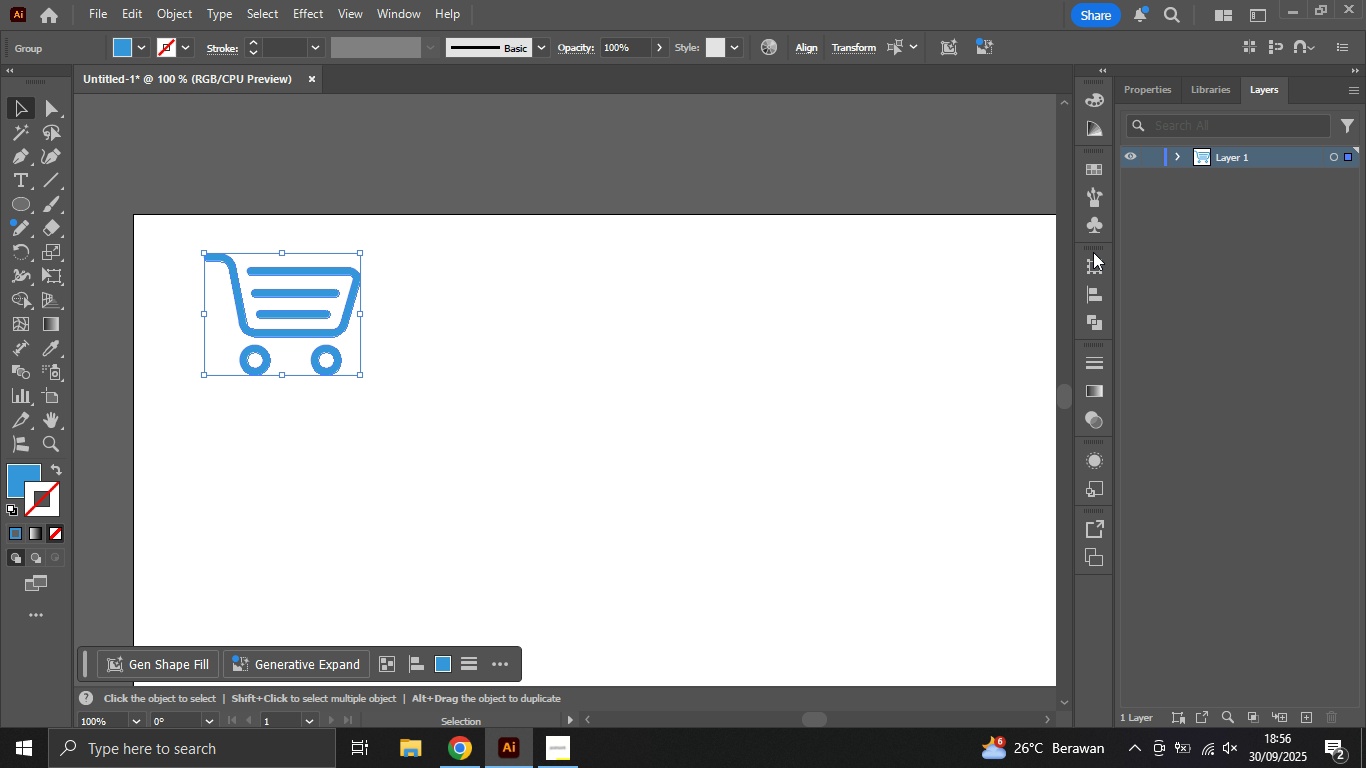 
wait(6.91)
 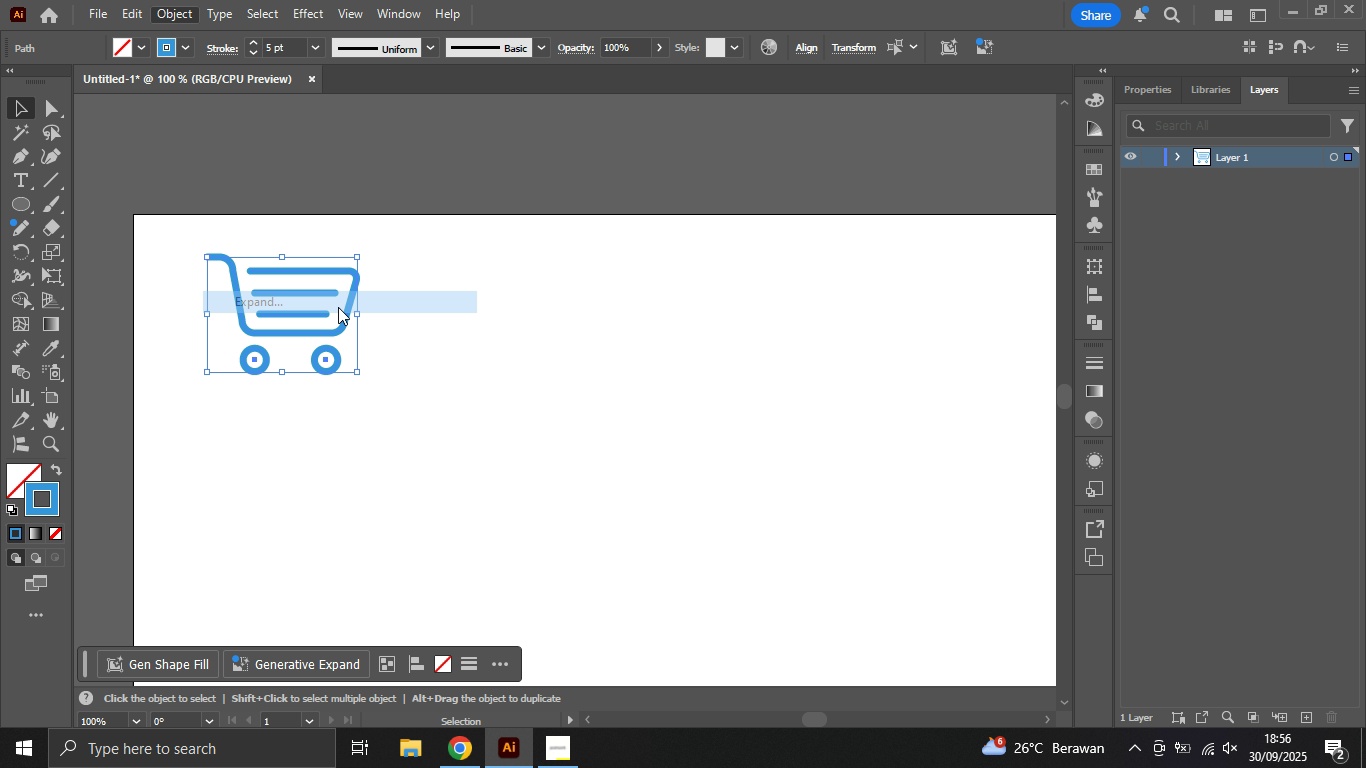 
left_click([1092, 329])
 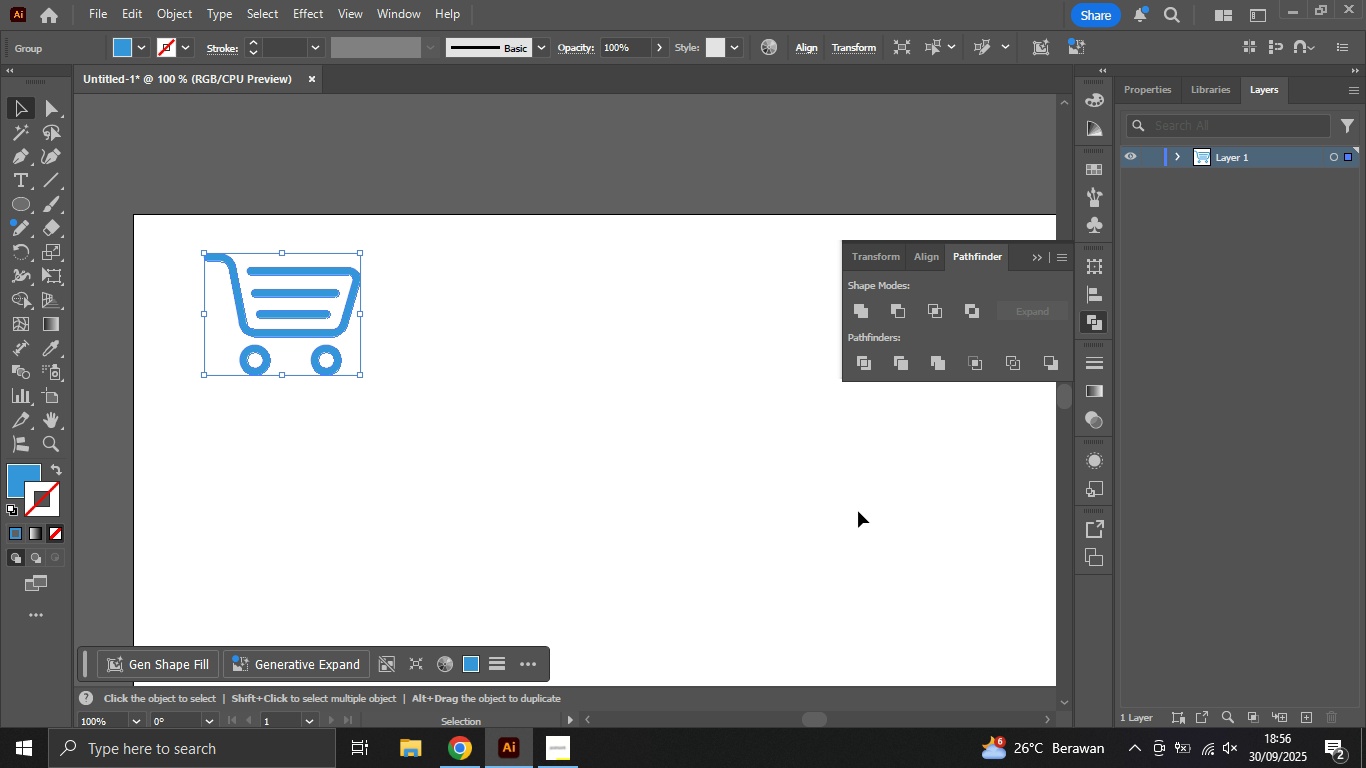 
left_click([862, 498])
 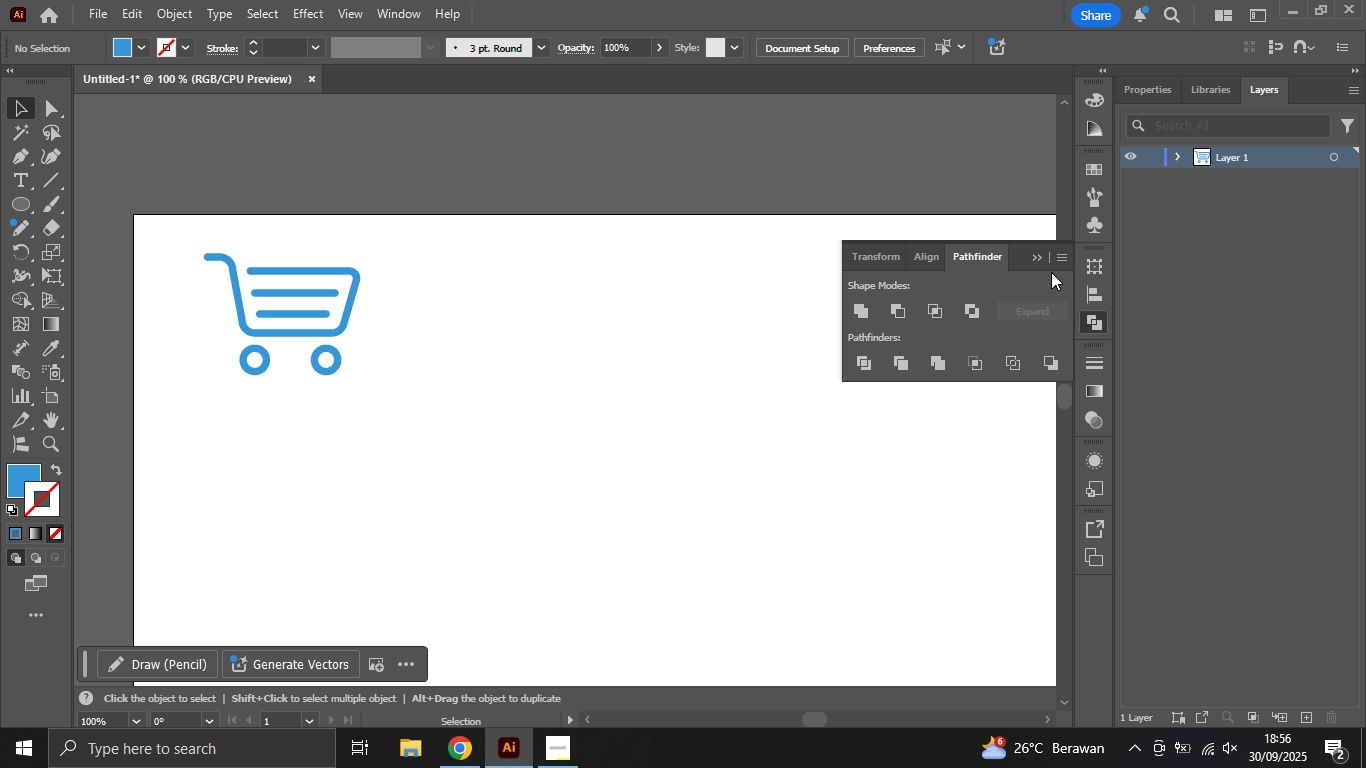 
left_click([1041, 253])
 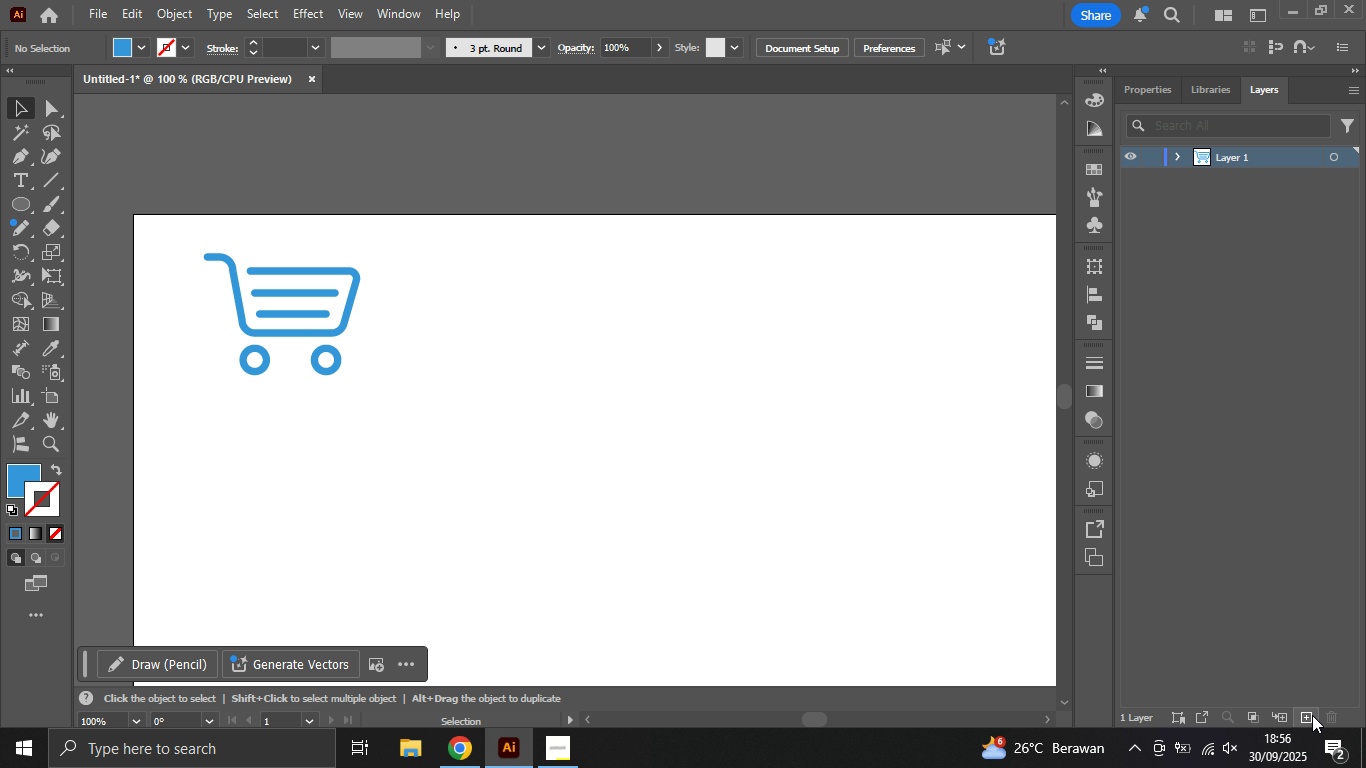 
left_click([1312, 711])
 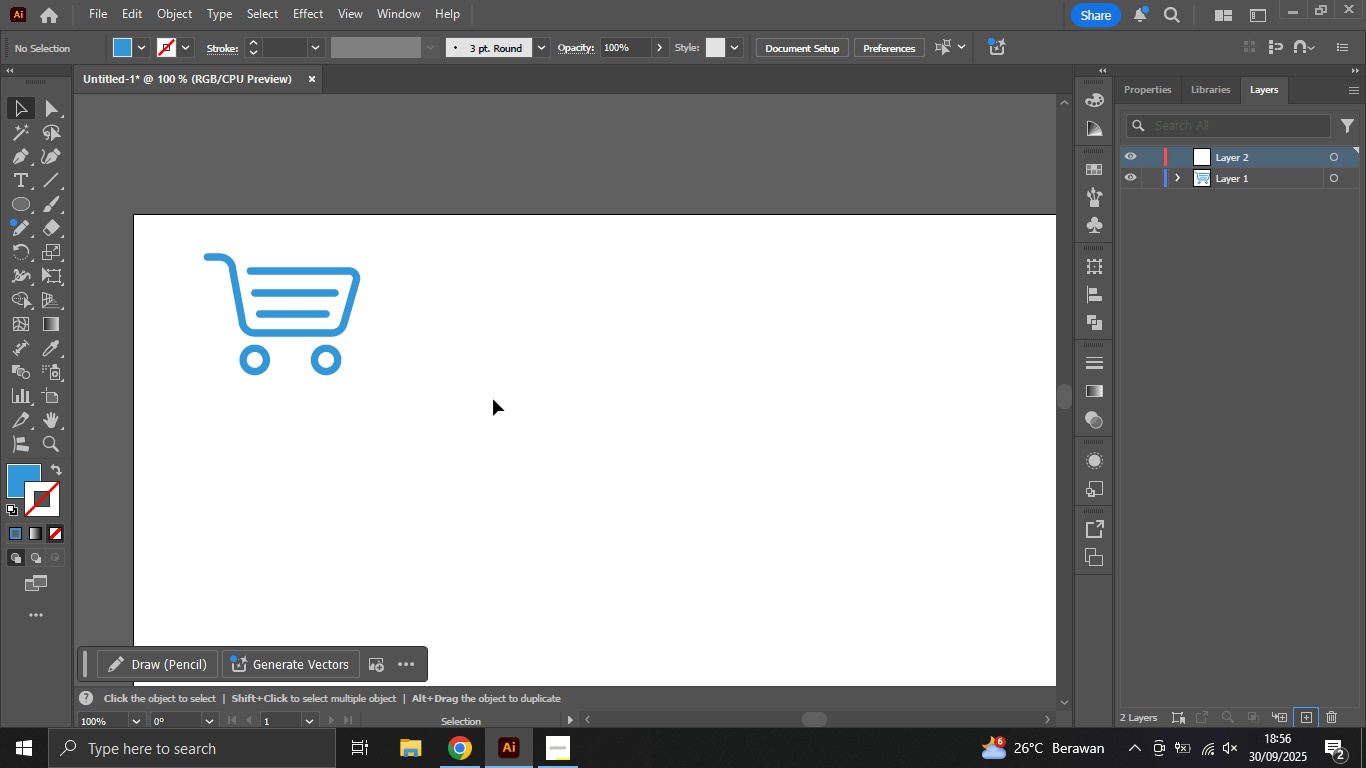 
left_click([462, 396])
 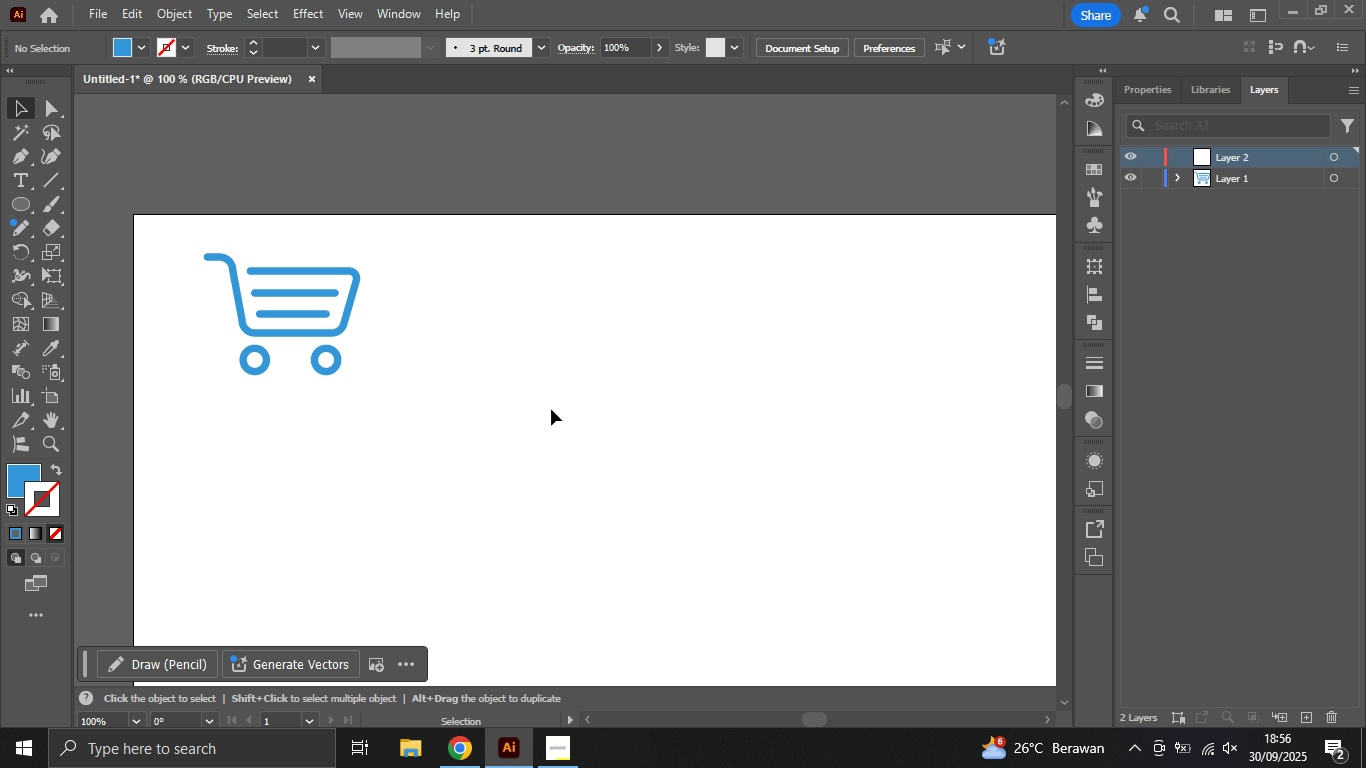 
hold_key(key=Space, duration=0.55)
 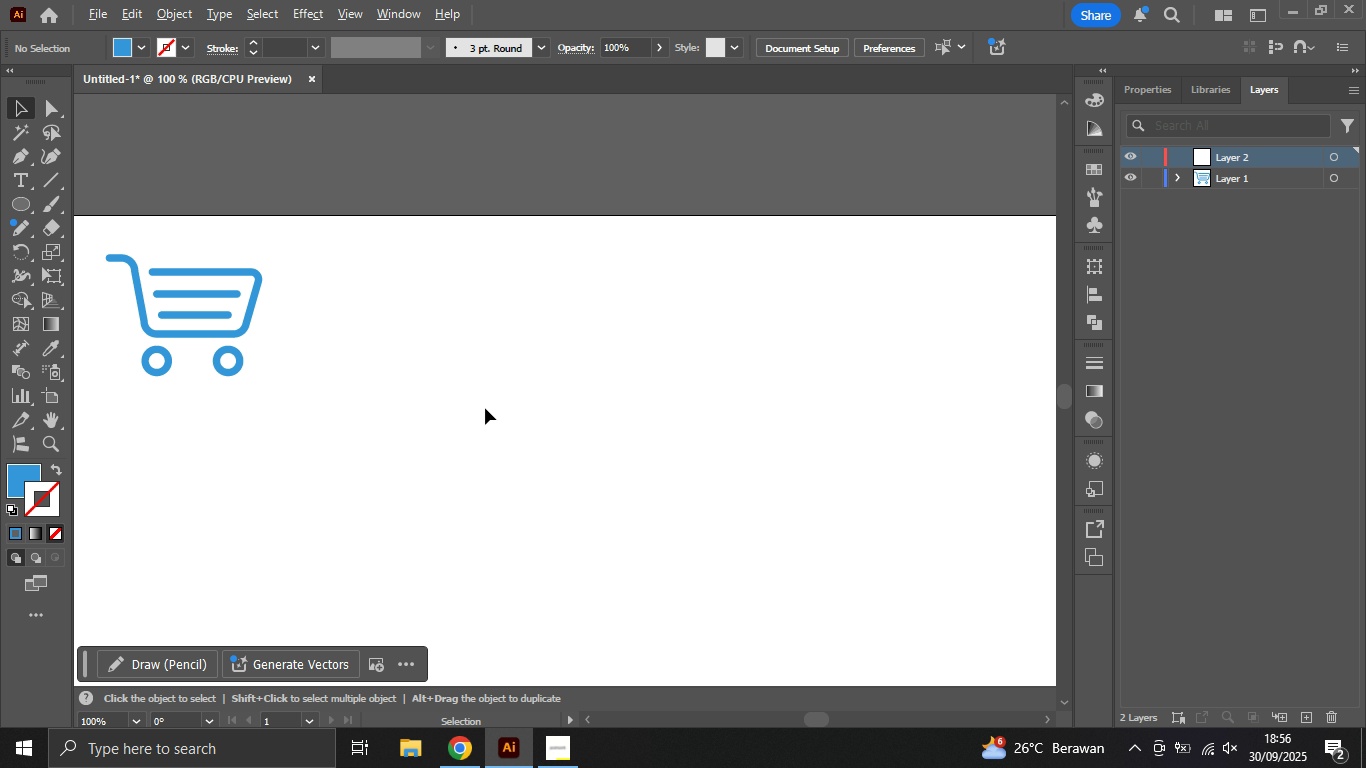 
left_click_drag(start_coordinate=[565, 405], to_coordinate=[467, 406])